 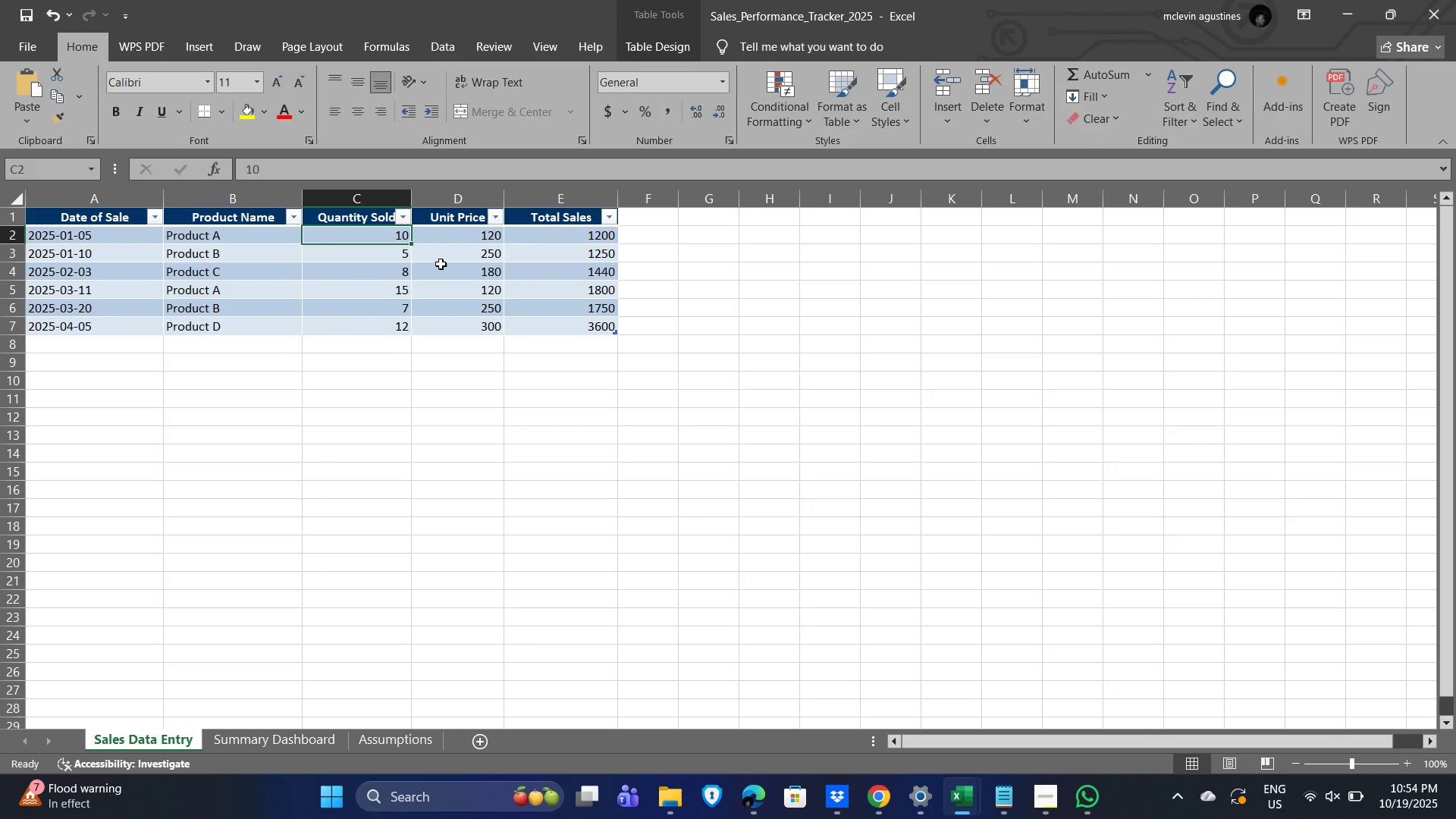 
left_click([440, 416])
 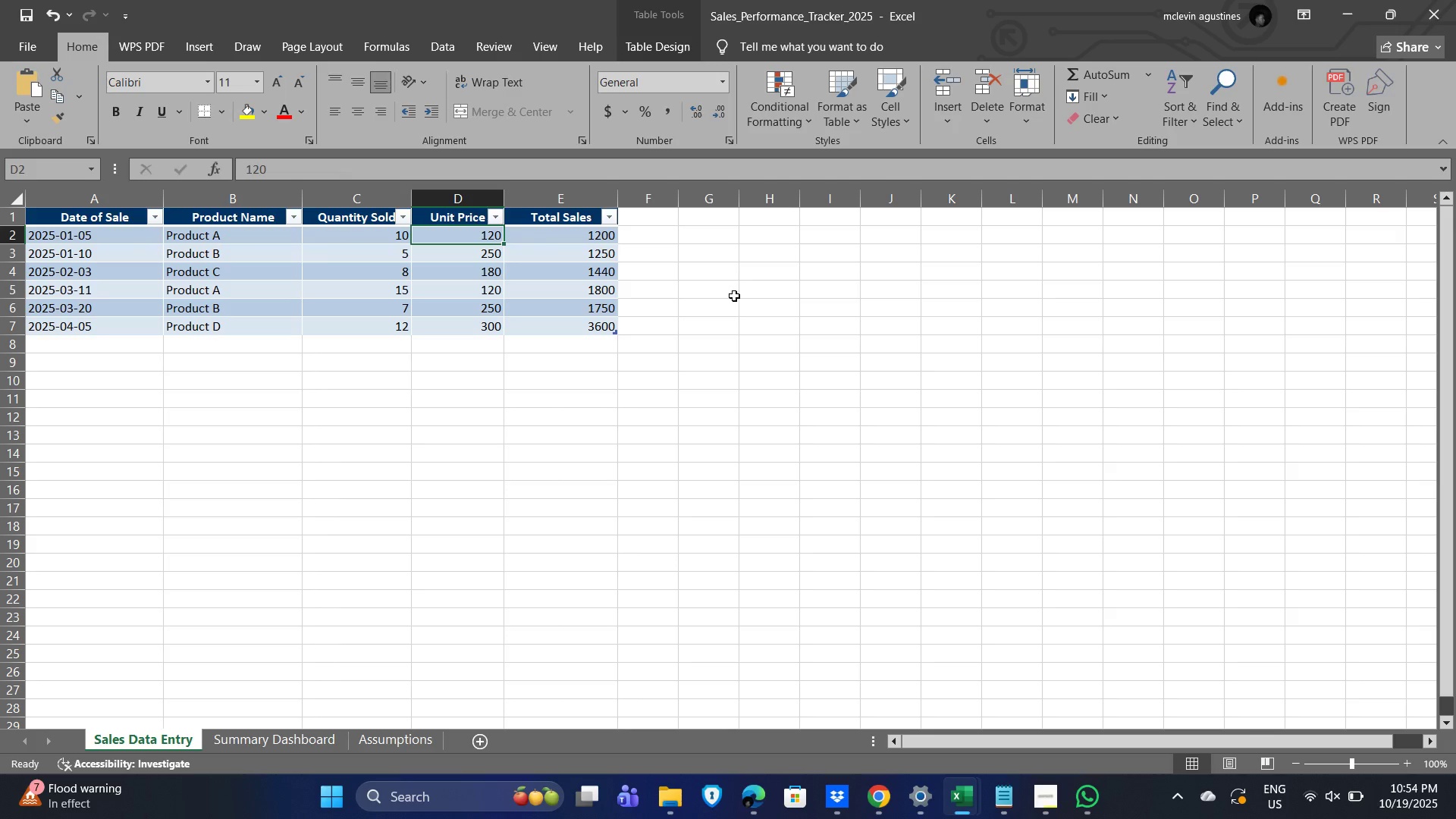 
key(Numpad1)
 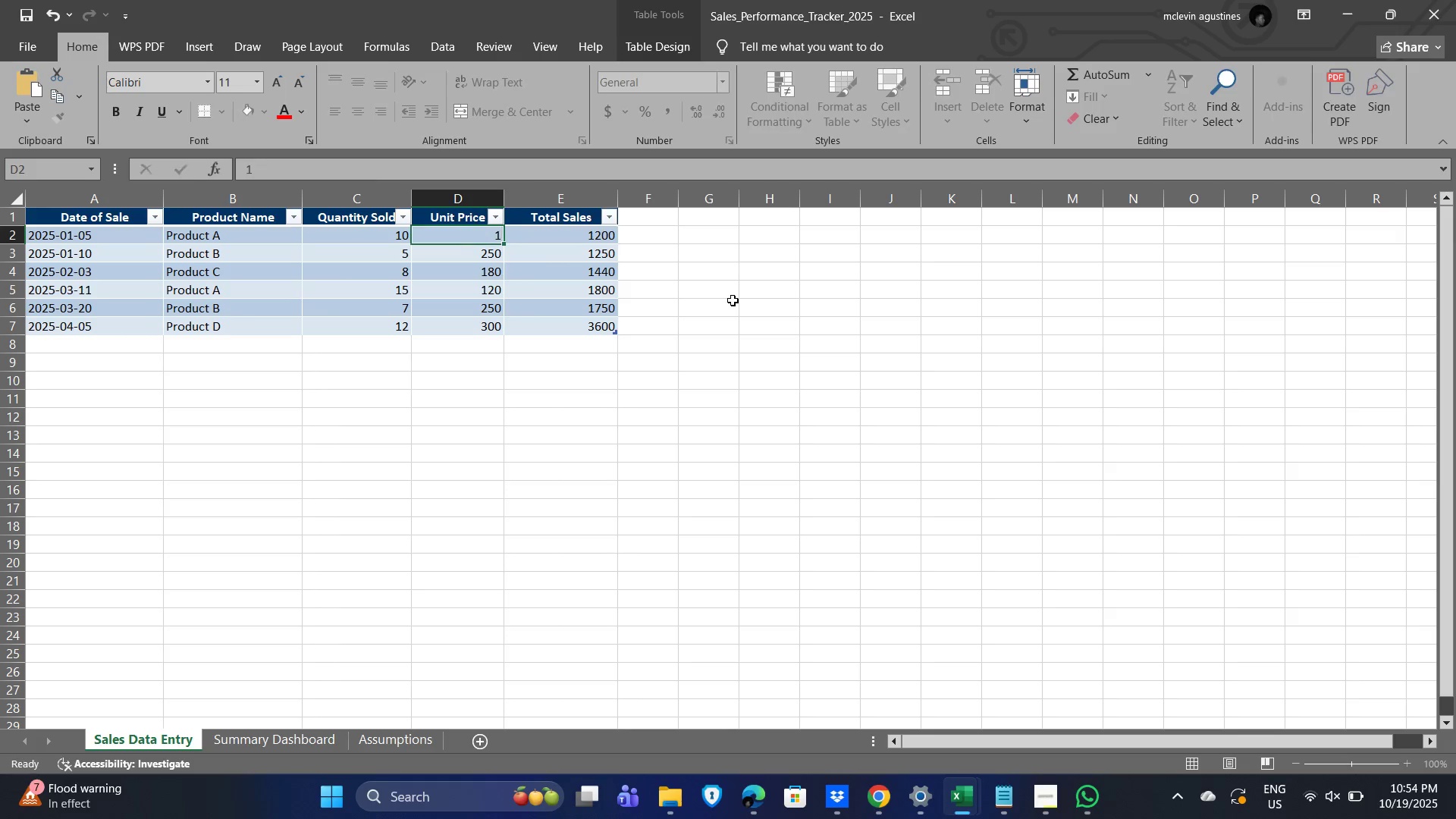 
key(NumpadEnter)
 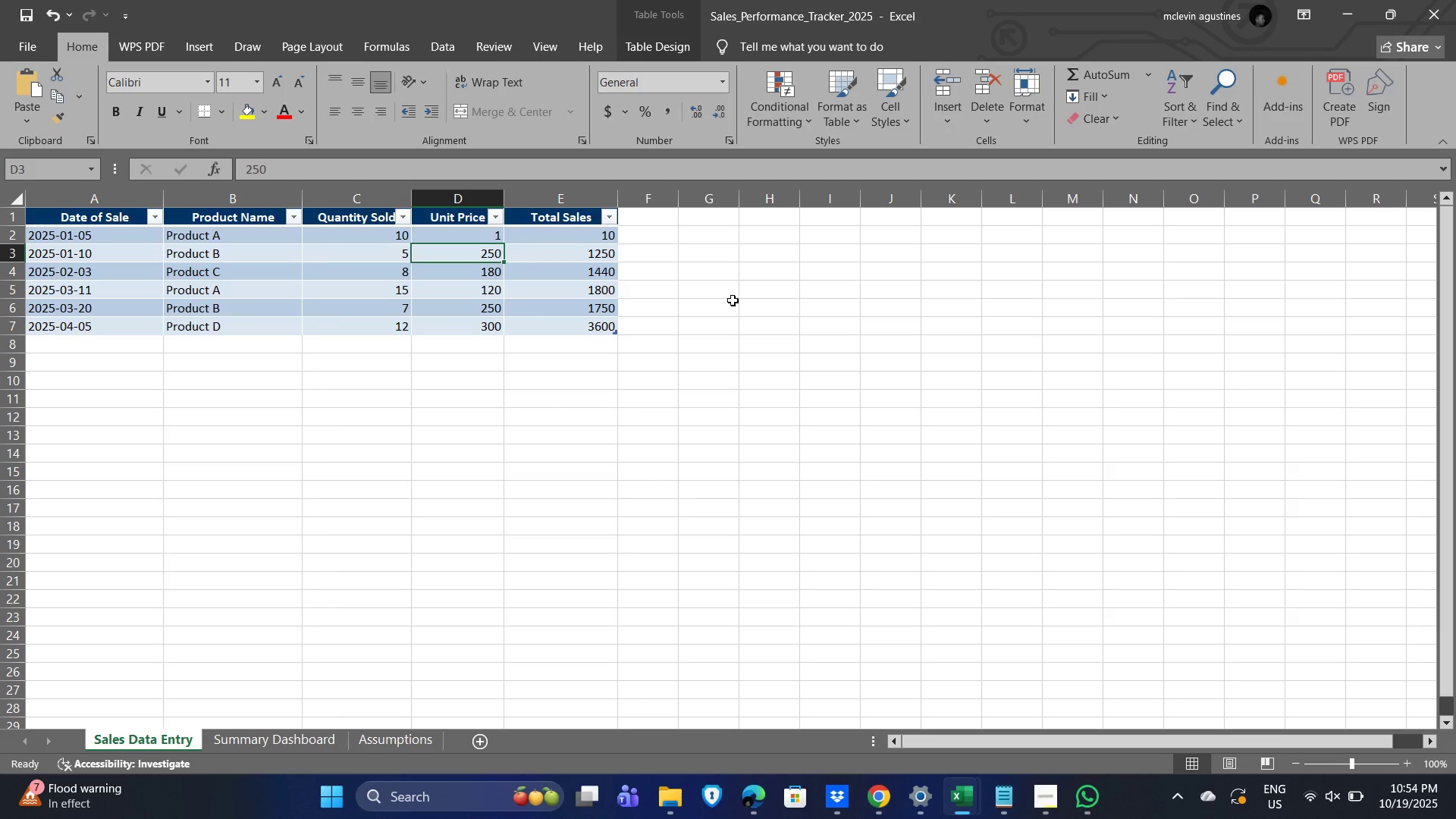 
key(ArrowUp)
 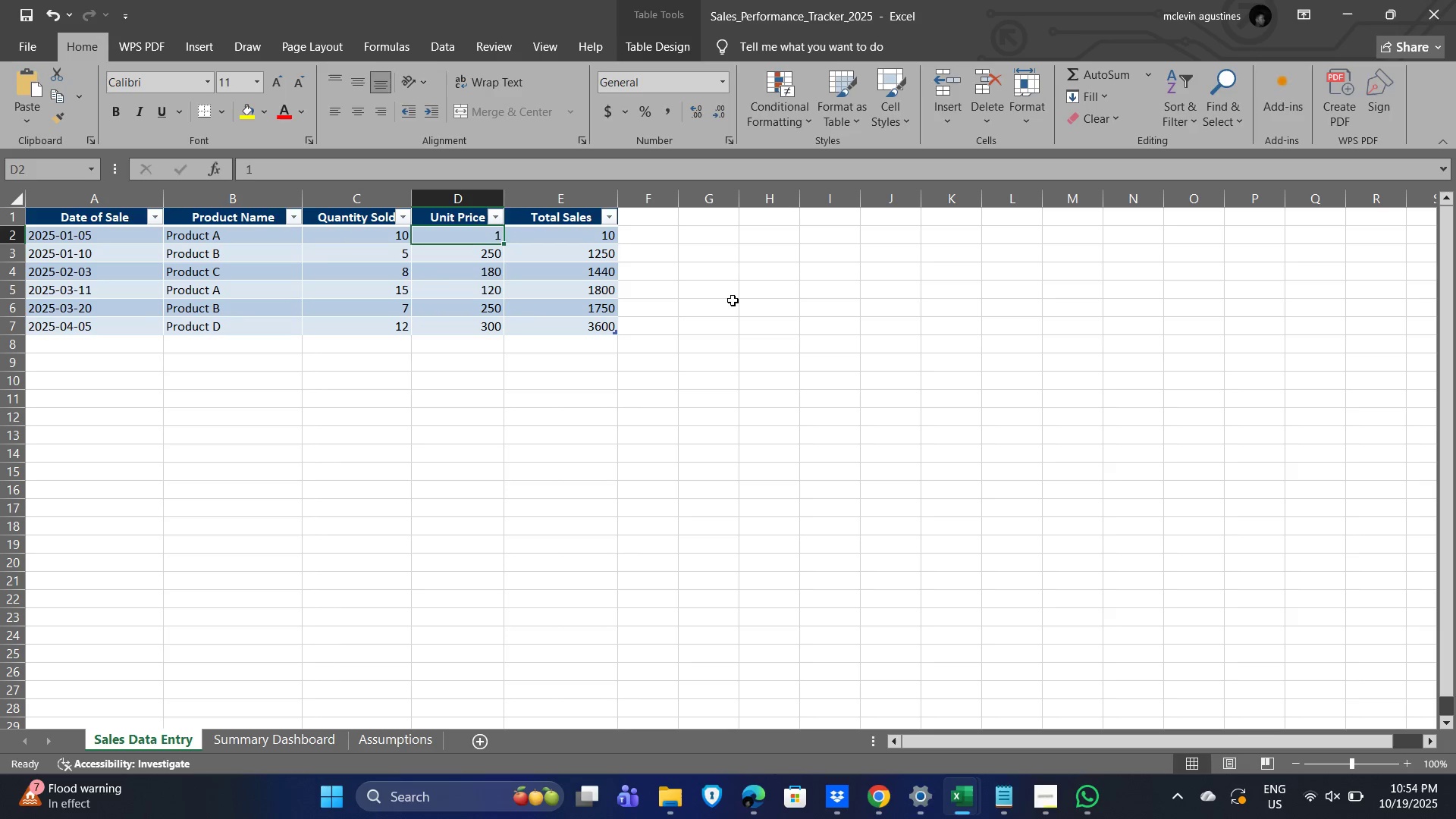 
key(Numpad1)
 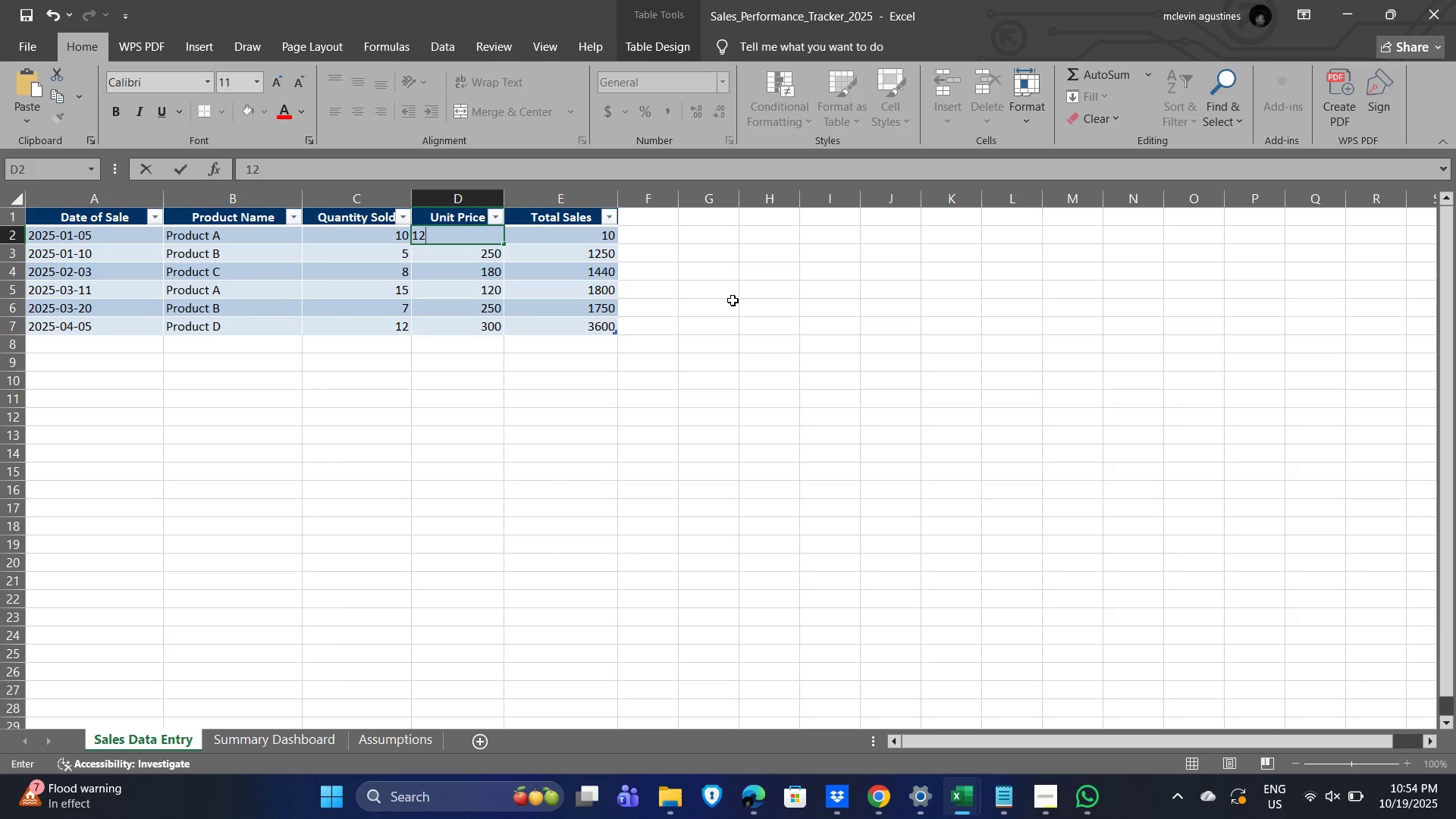 
key(Numpad2)